 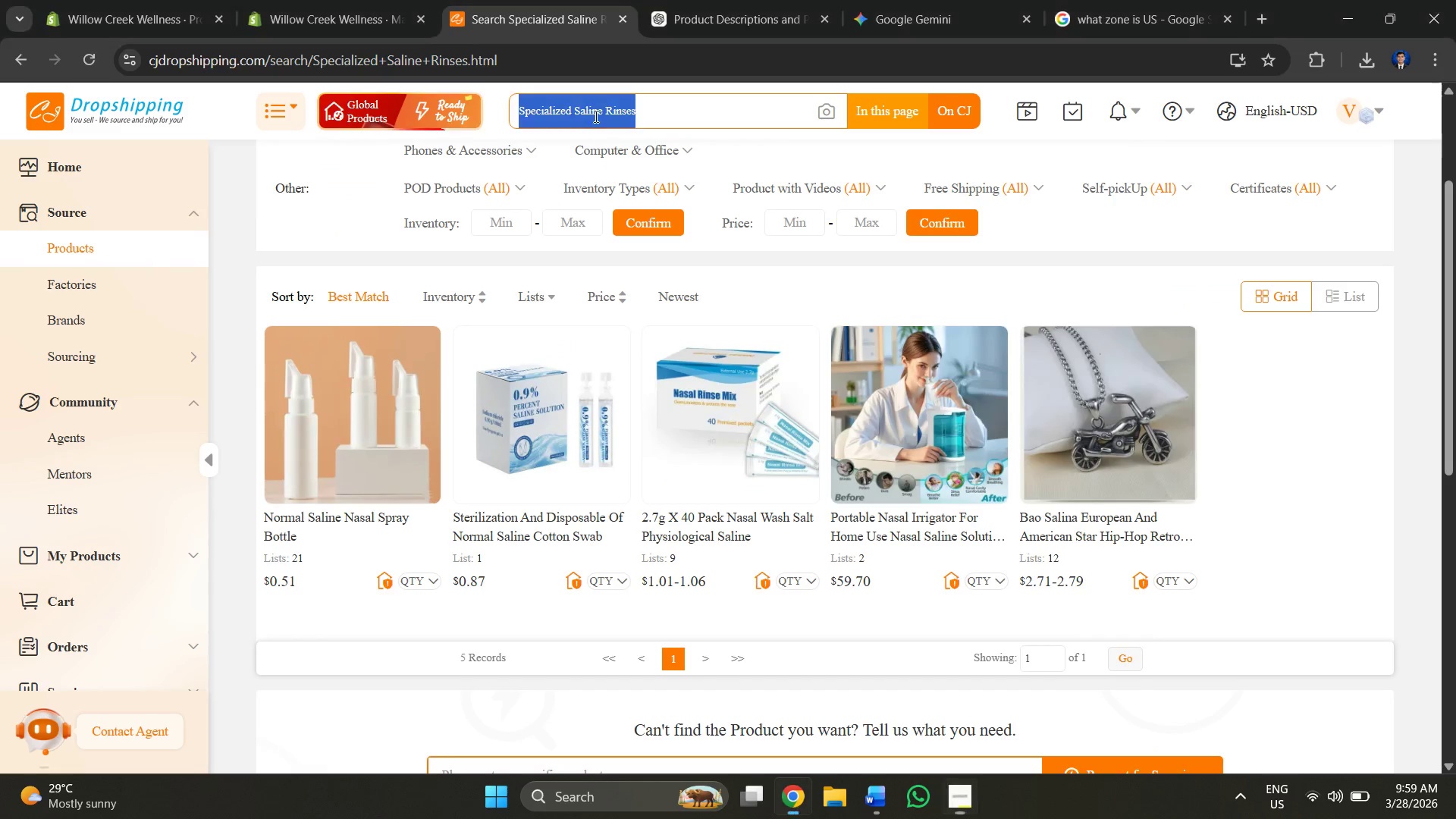 
key(Control+V)
 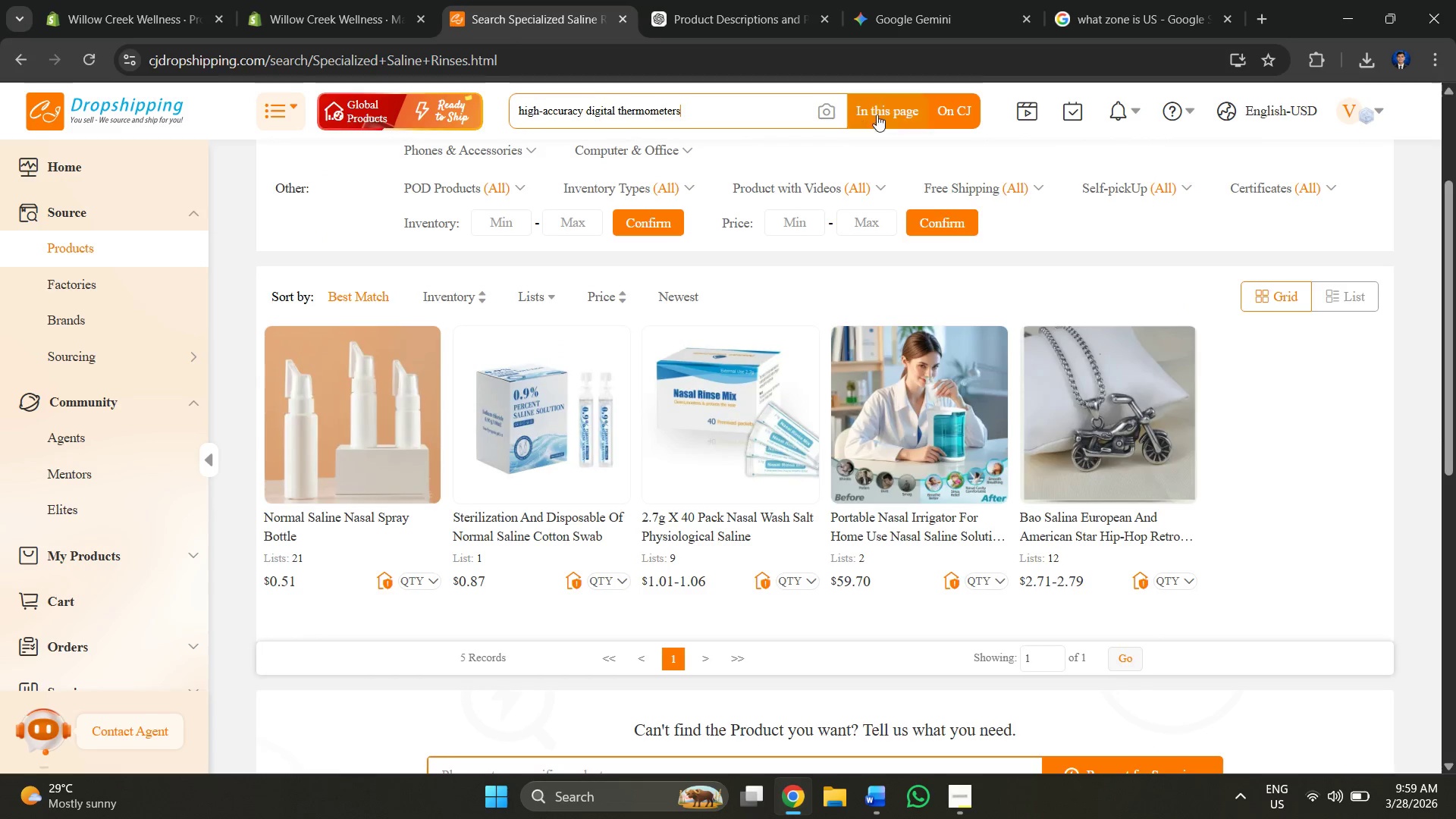 
left_click([949, 110])
 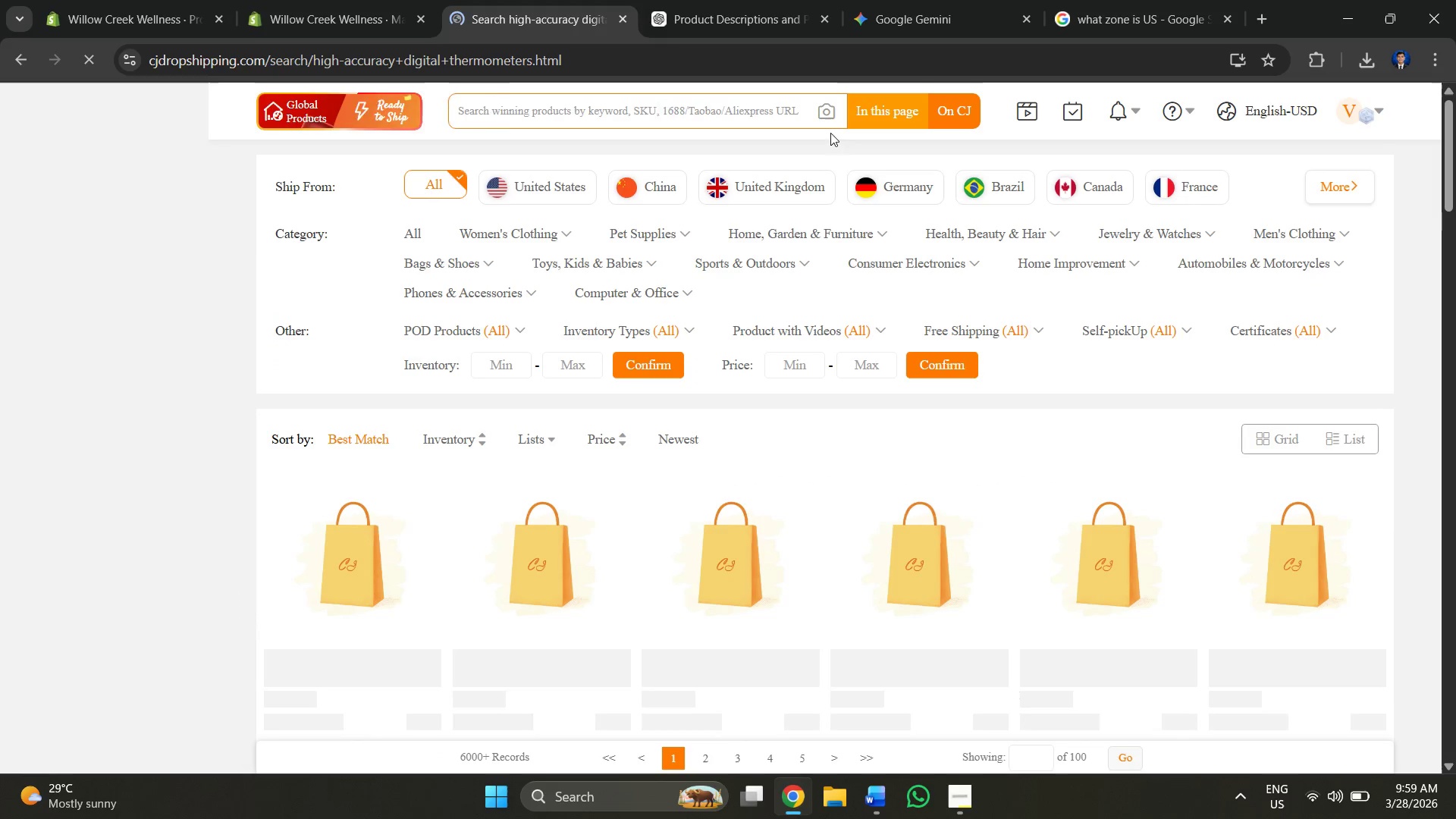 
scroll: coordinate [367, 607], scroll_direction: down, amount: 7.0
 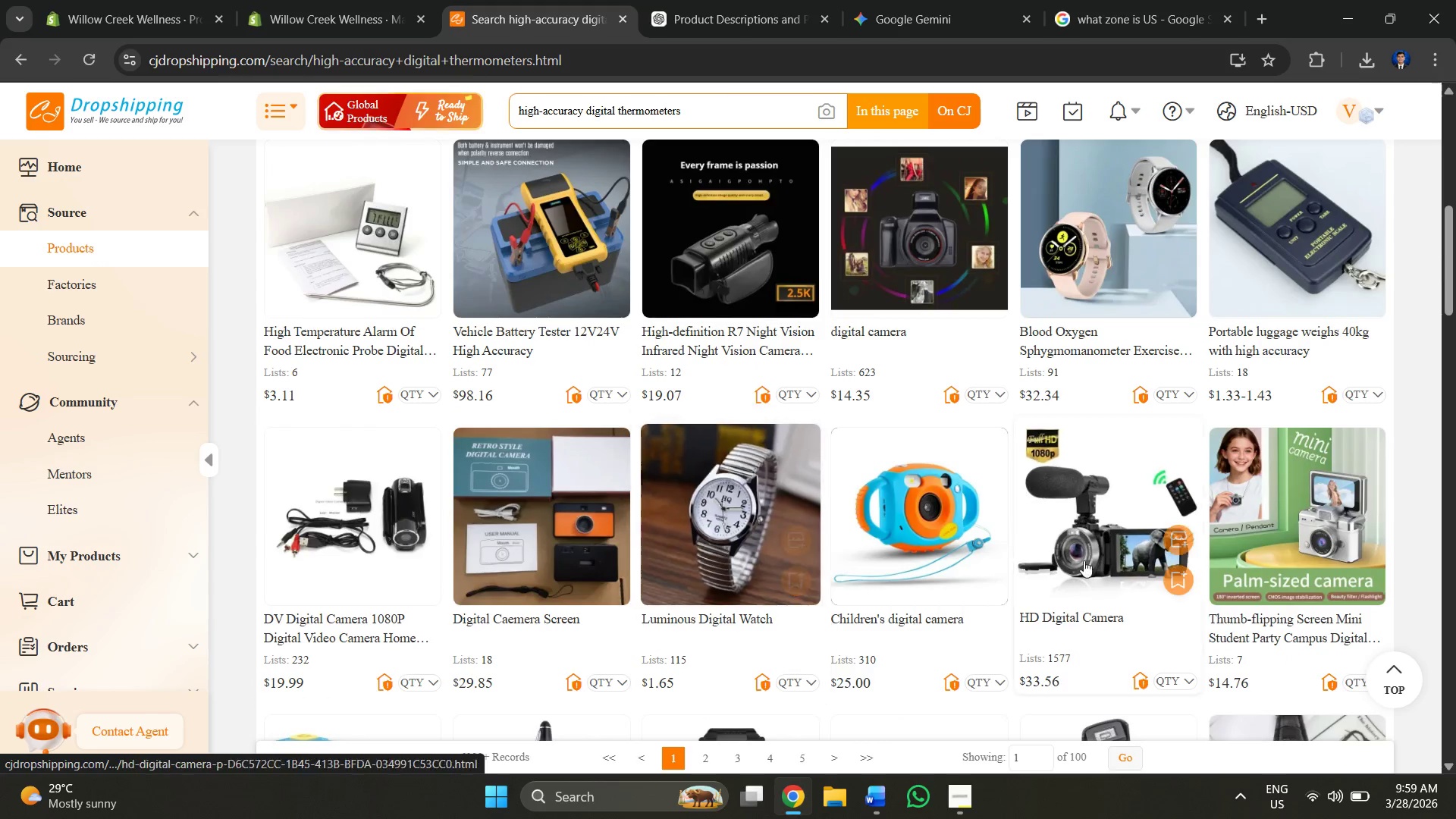 
scroll: coordinate [668, 351], scroll_direction: up, amount: 9.0
 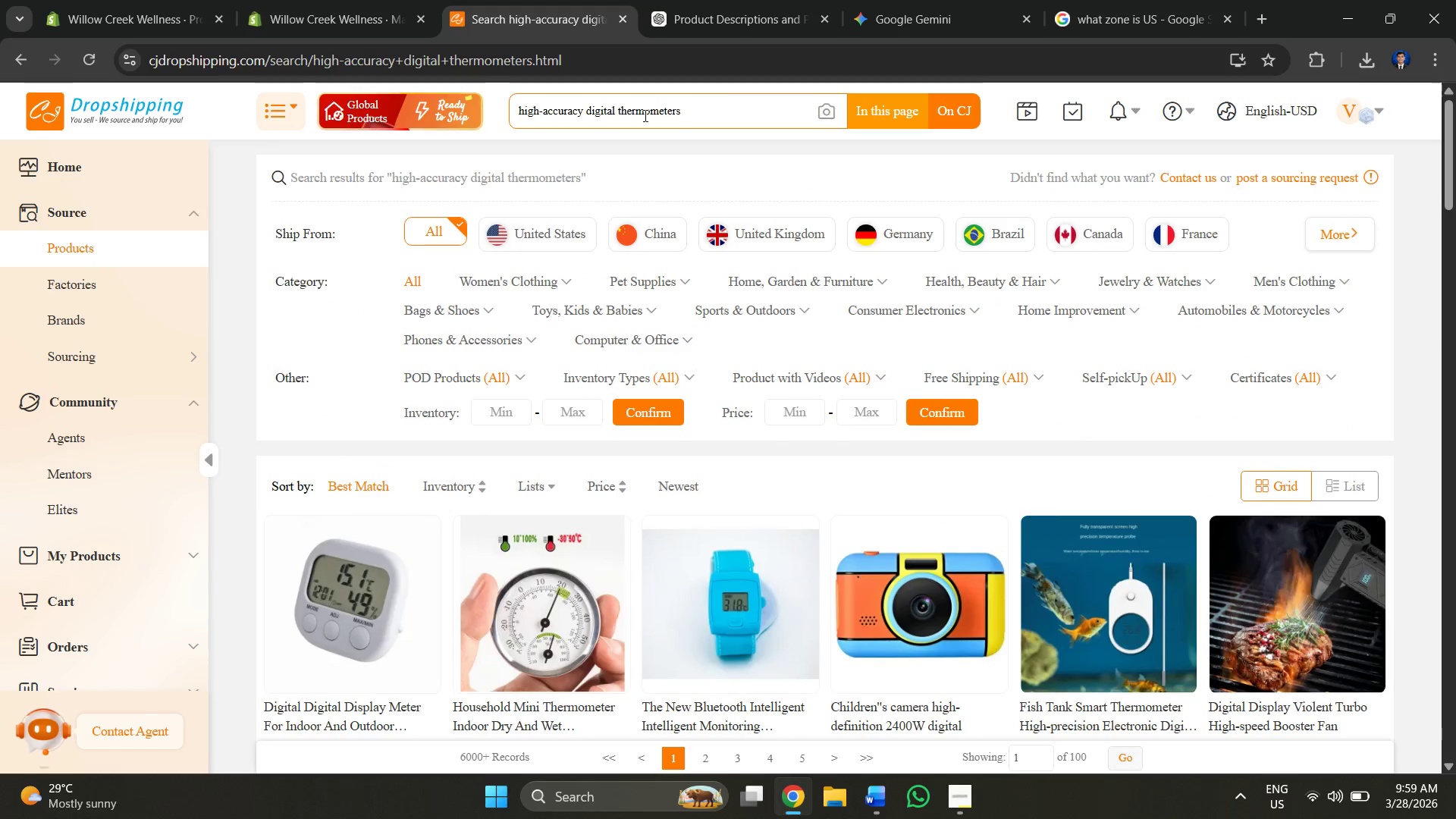 
scroll: coordinate [535, 507], scroll_direction: down, amount: 1.0
 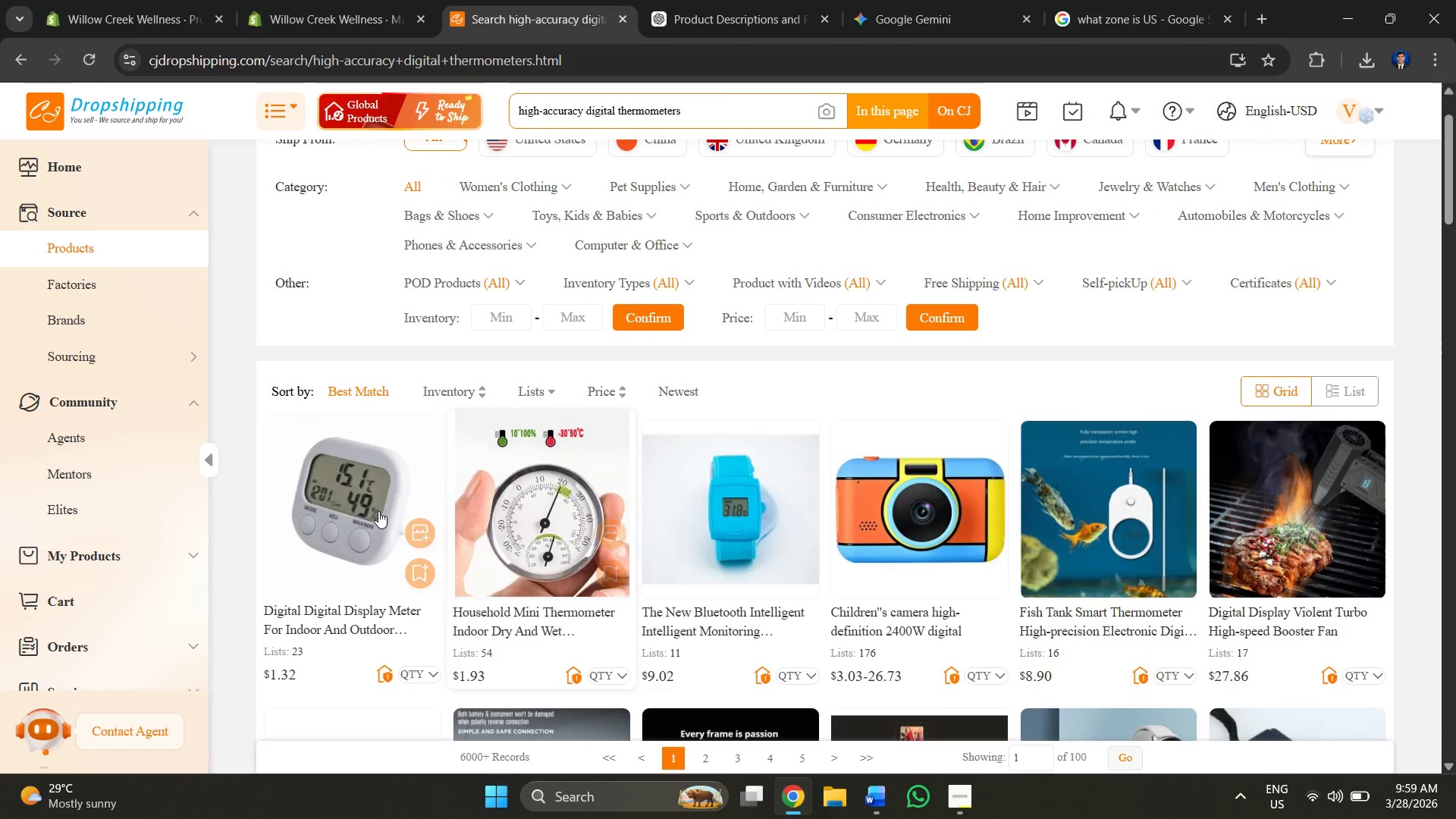 
mouse_move([385, 507])
 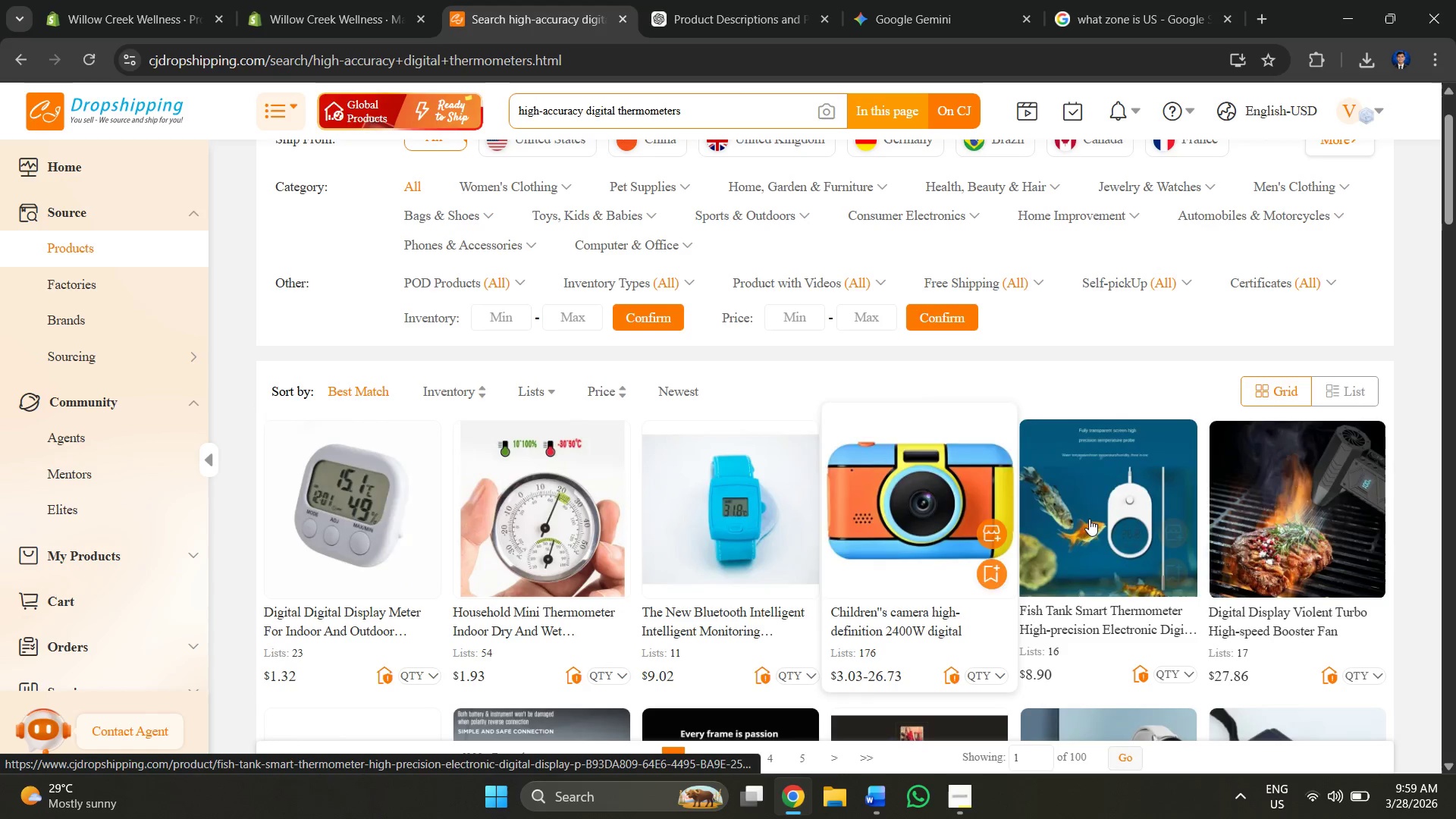 
scroll: coordinate [524, 538], scroll_direction: down, amount: 18.0
 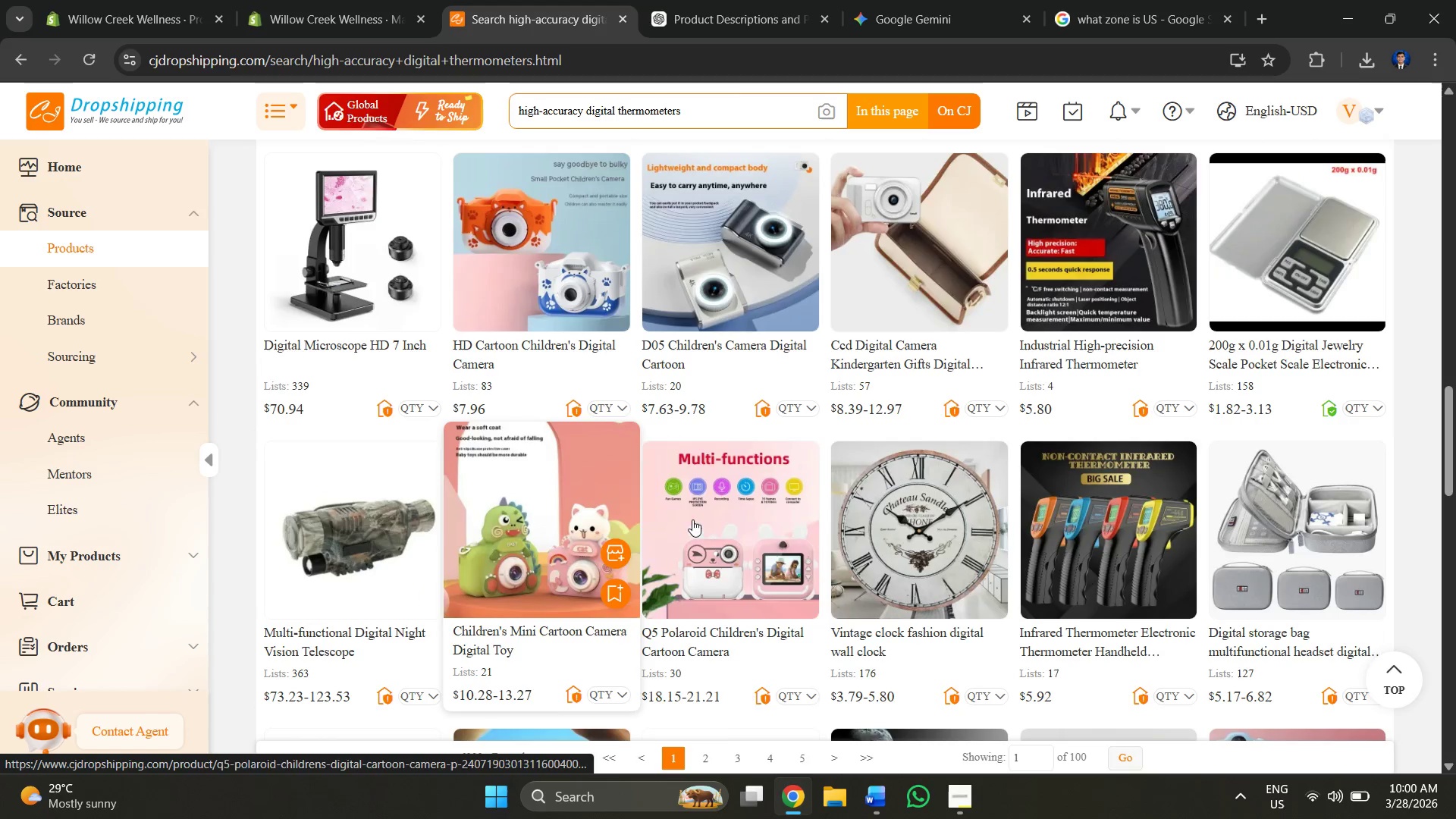 
scroll: coordinate [686, 299], scroll_direction: up, amount: 7.0
 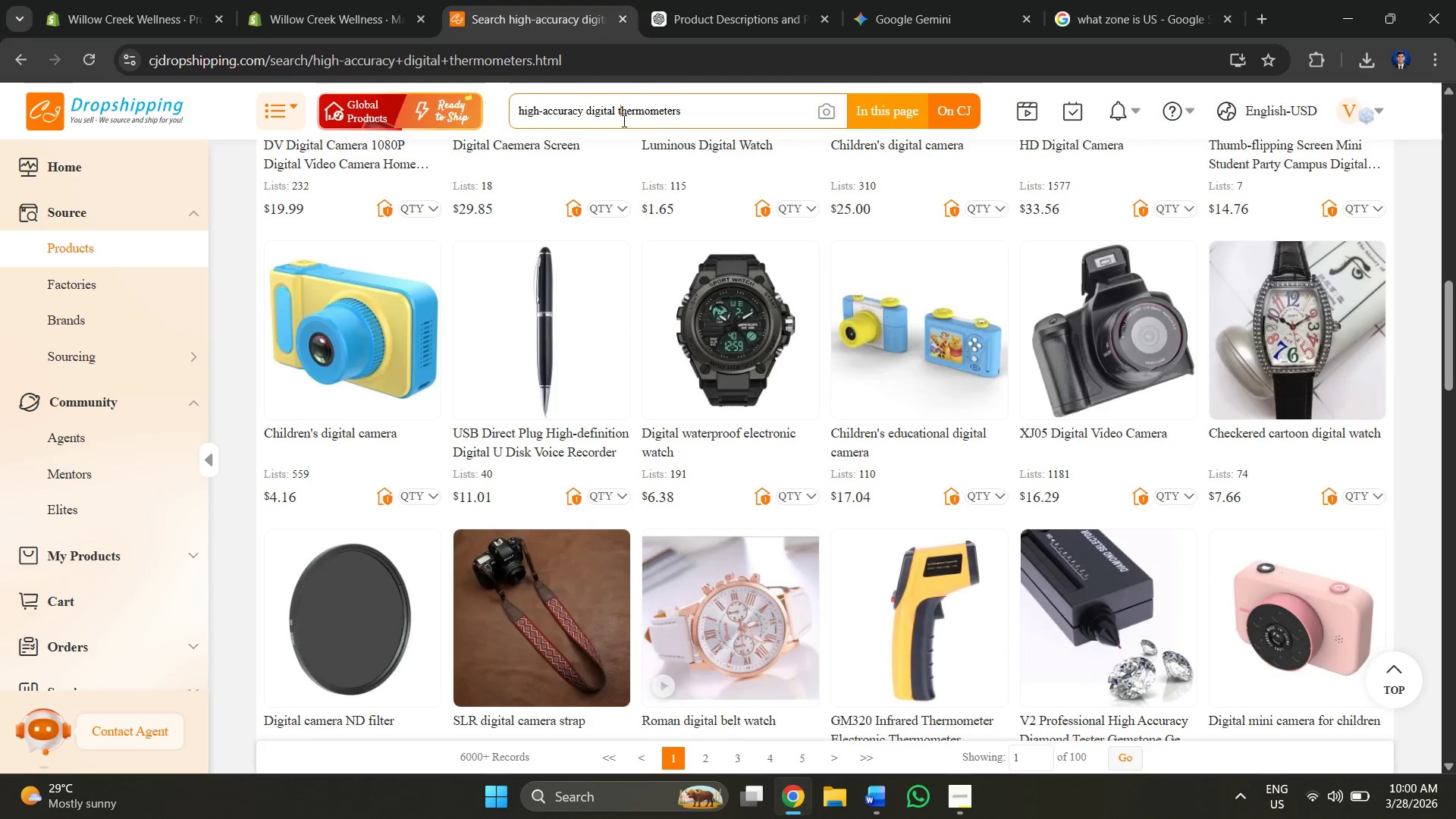 
double_click([601, 112])
 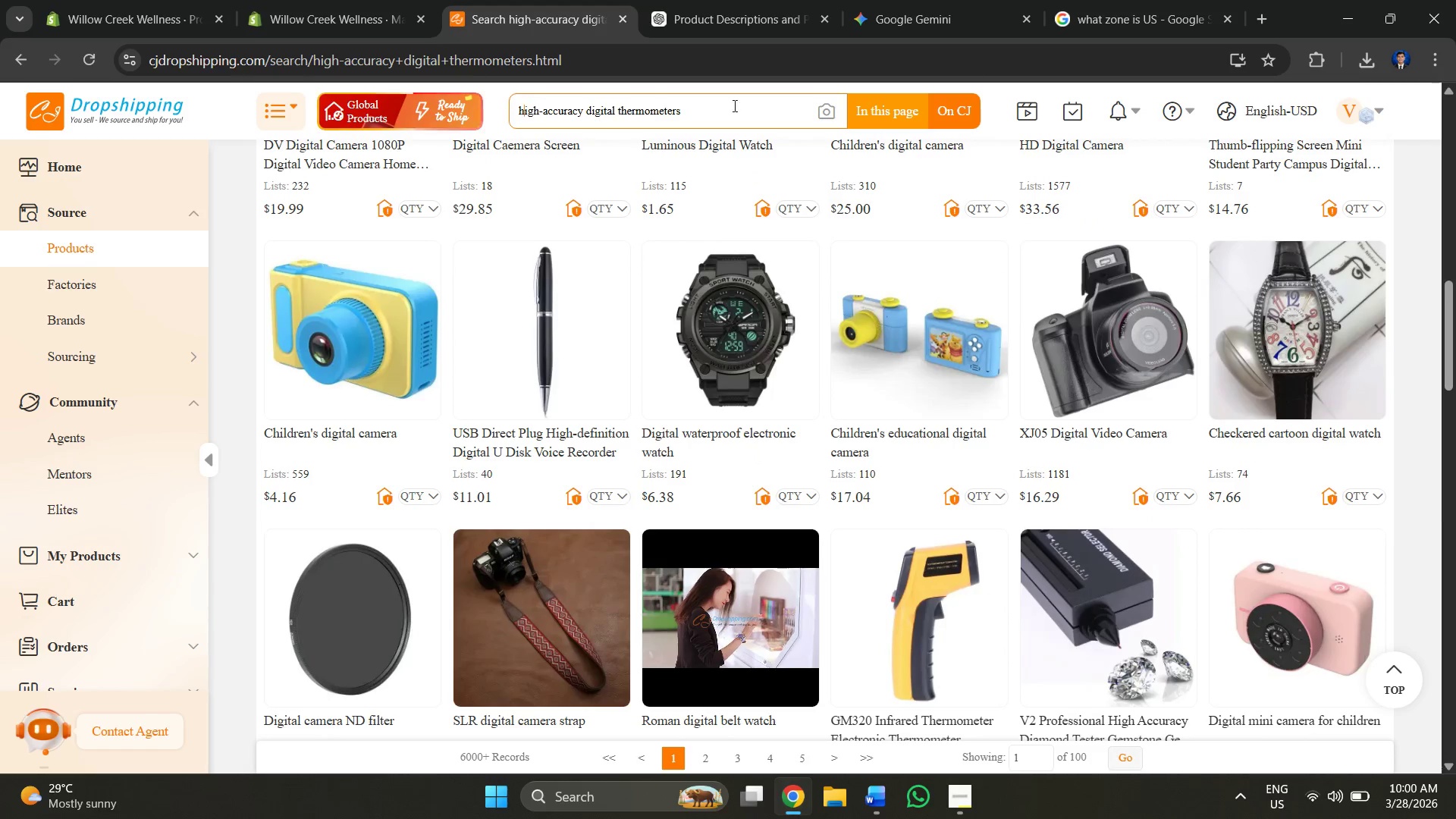 
left_click([714, 111])
 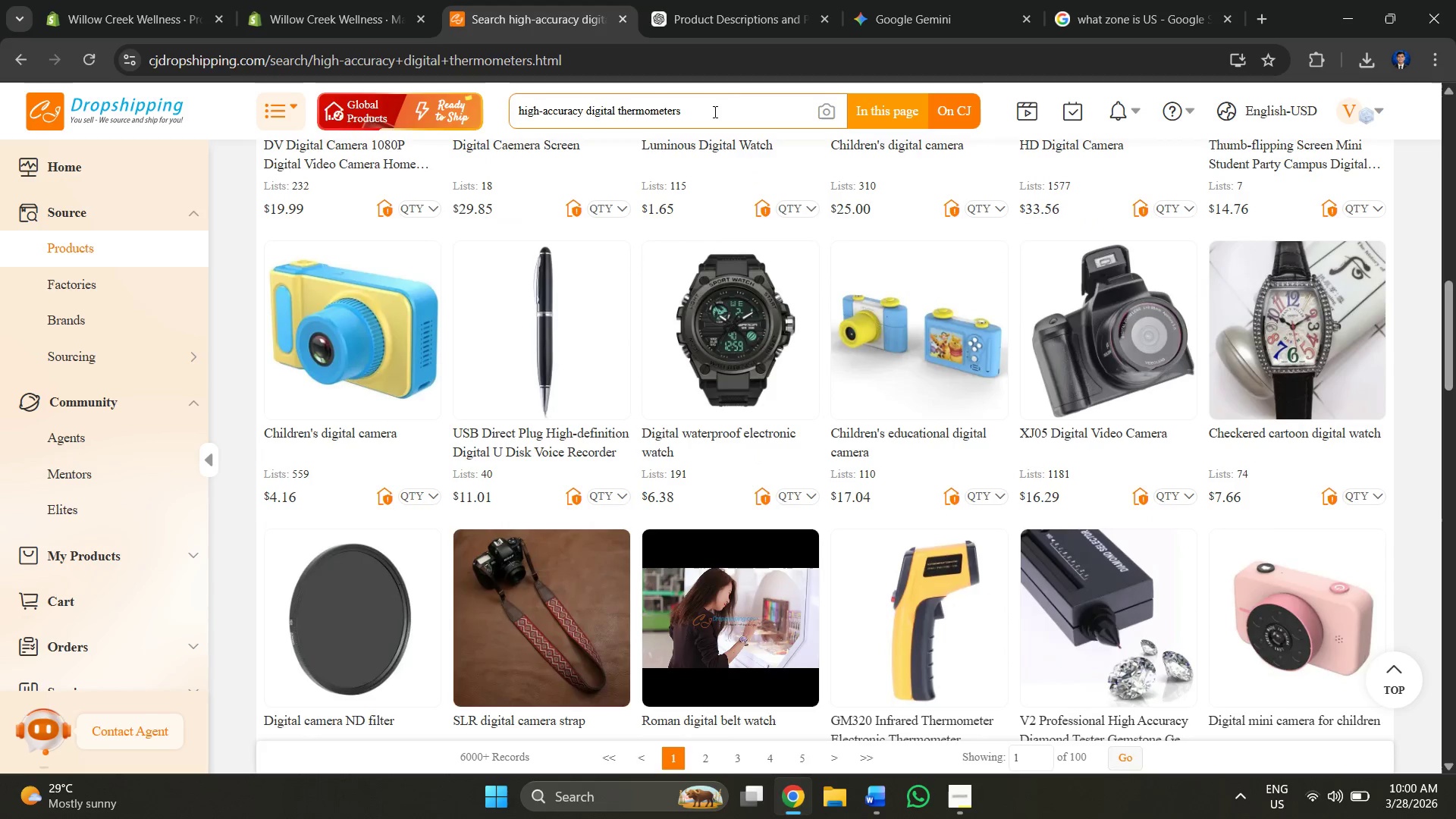 
type( medical)
 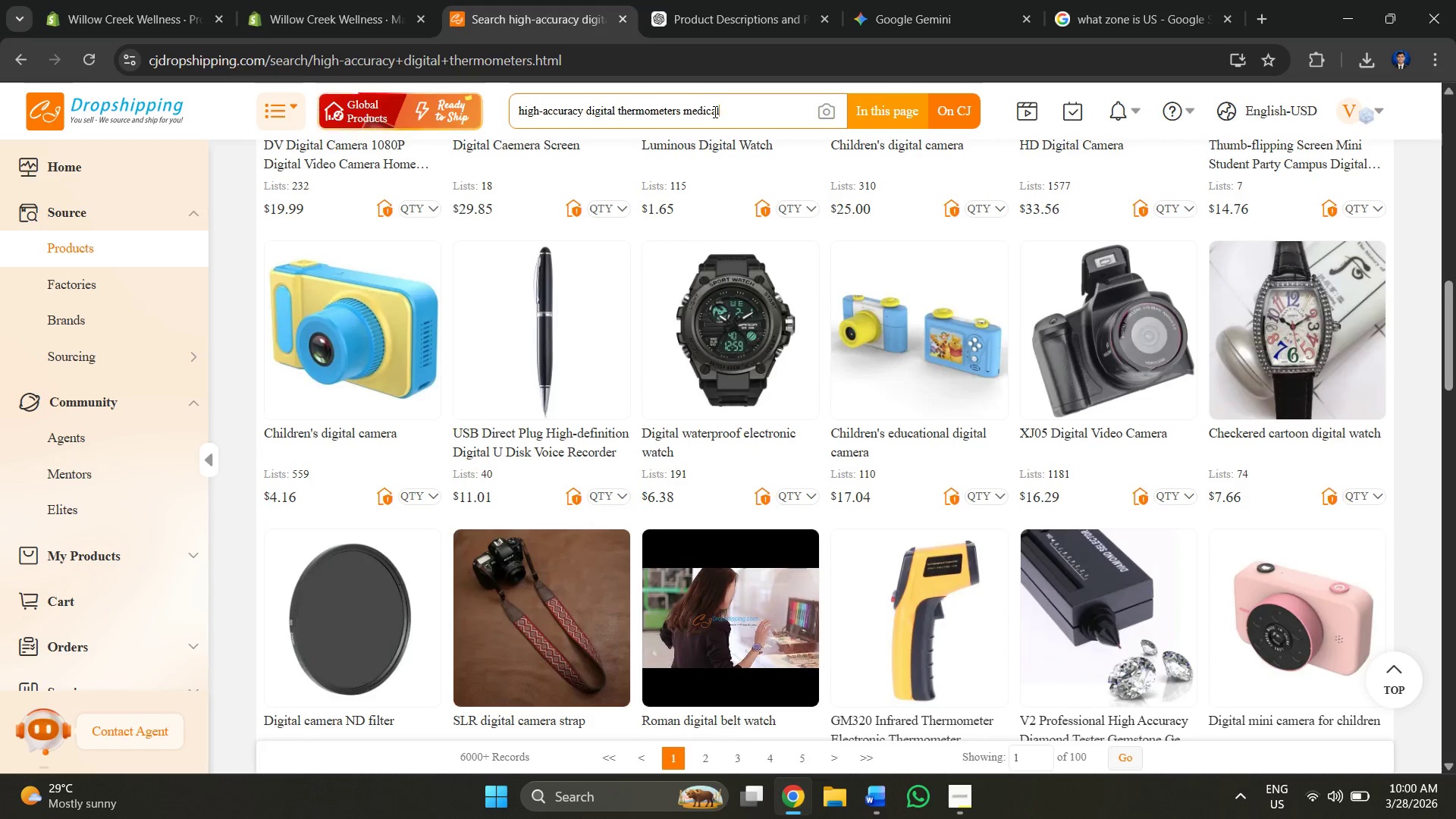 
key(Enter)